 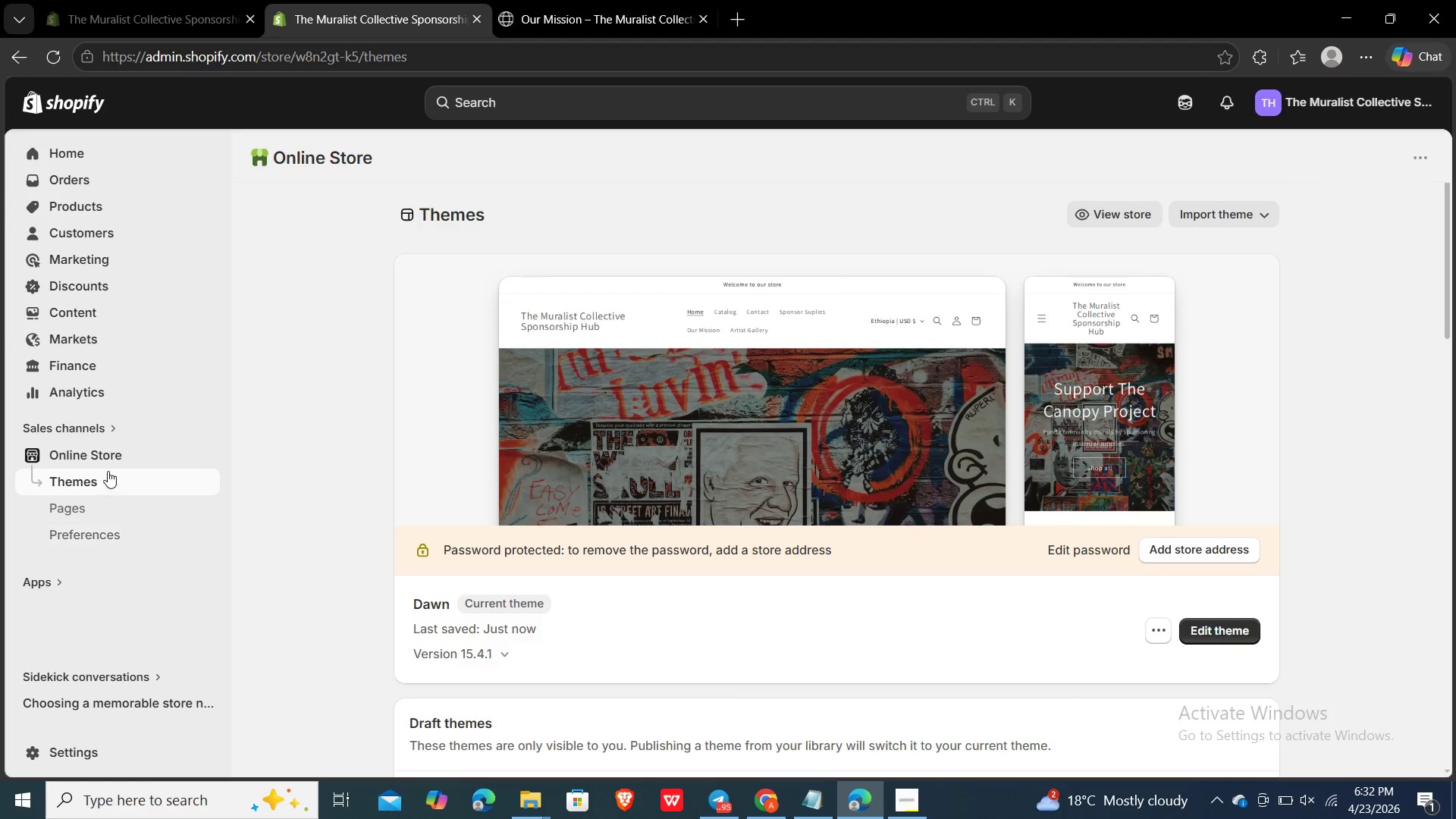 
scroll: coordinate [259, 550], scroll_direction: down, amount: 1.0
 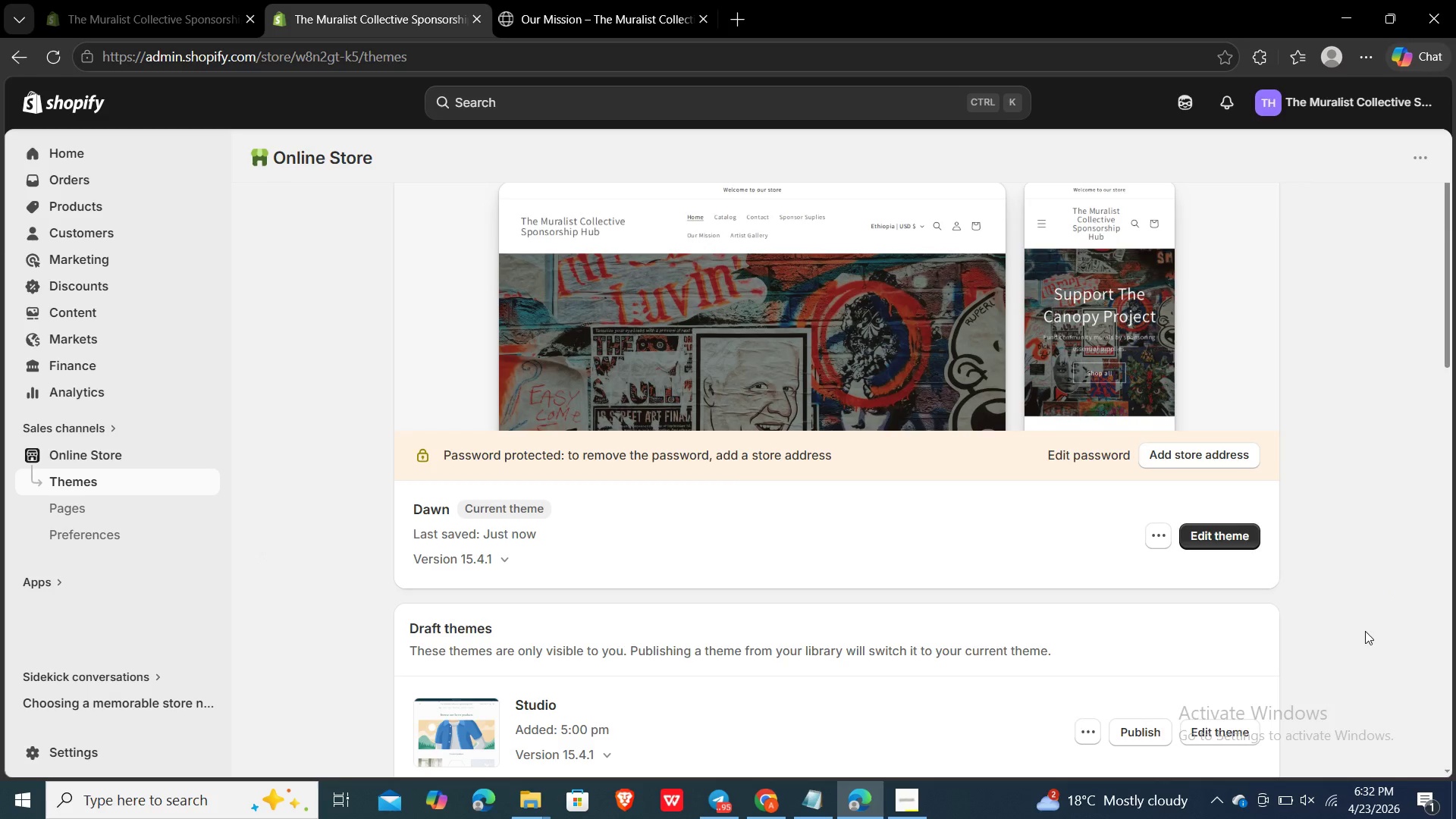 
scroll: coordinate [1366, 631], scroll_direction: up, amount: 2.0
 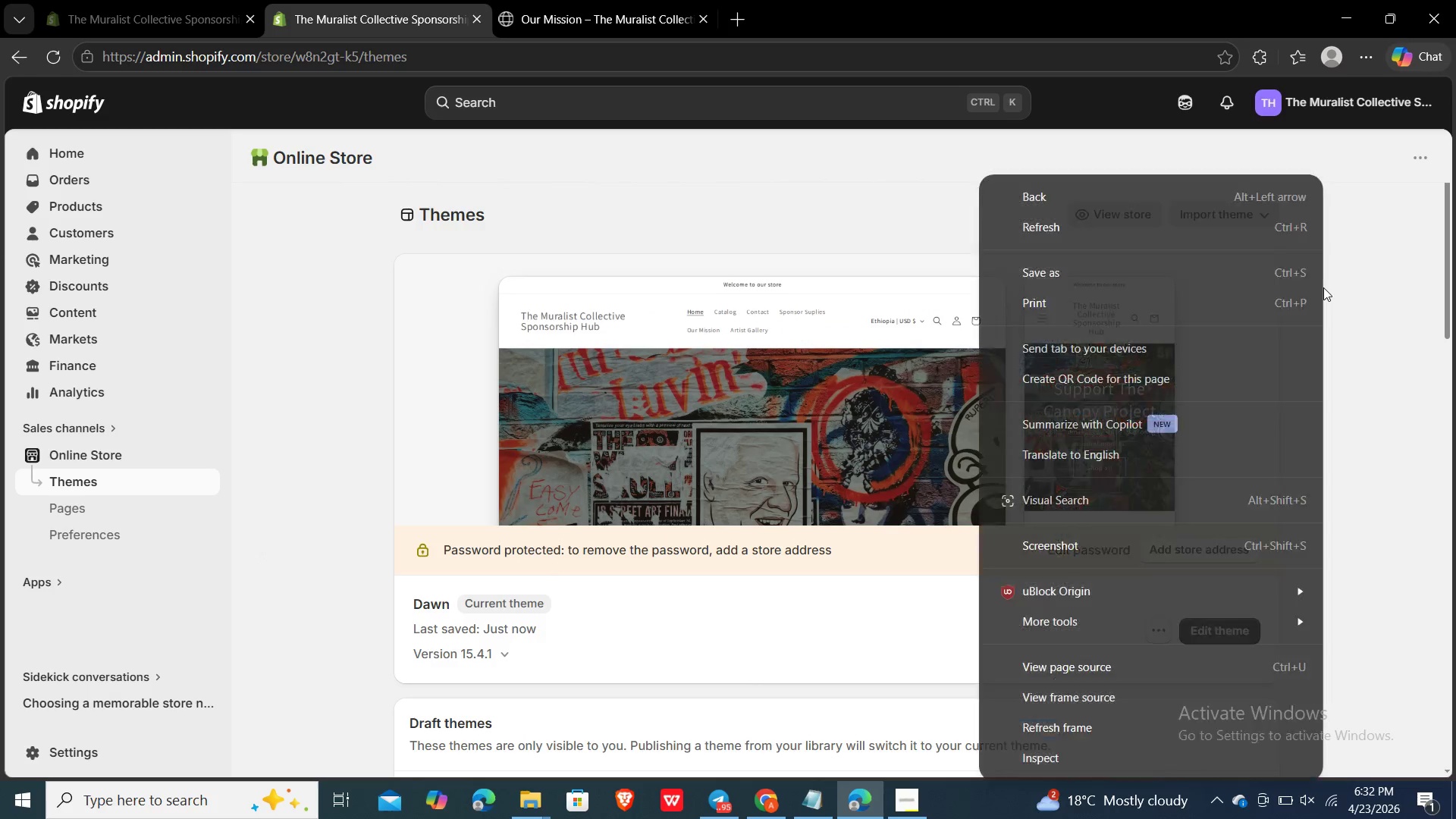 
double_click([1385, 378])
 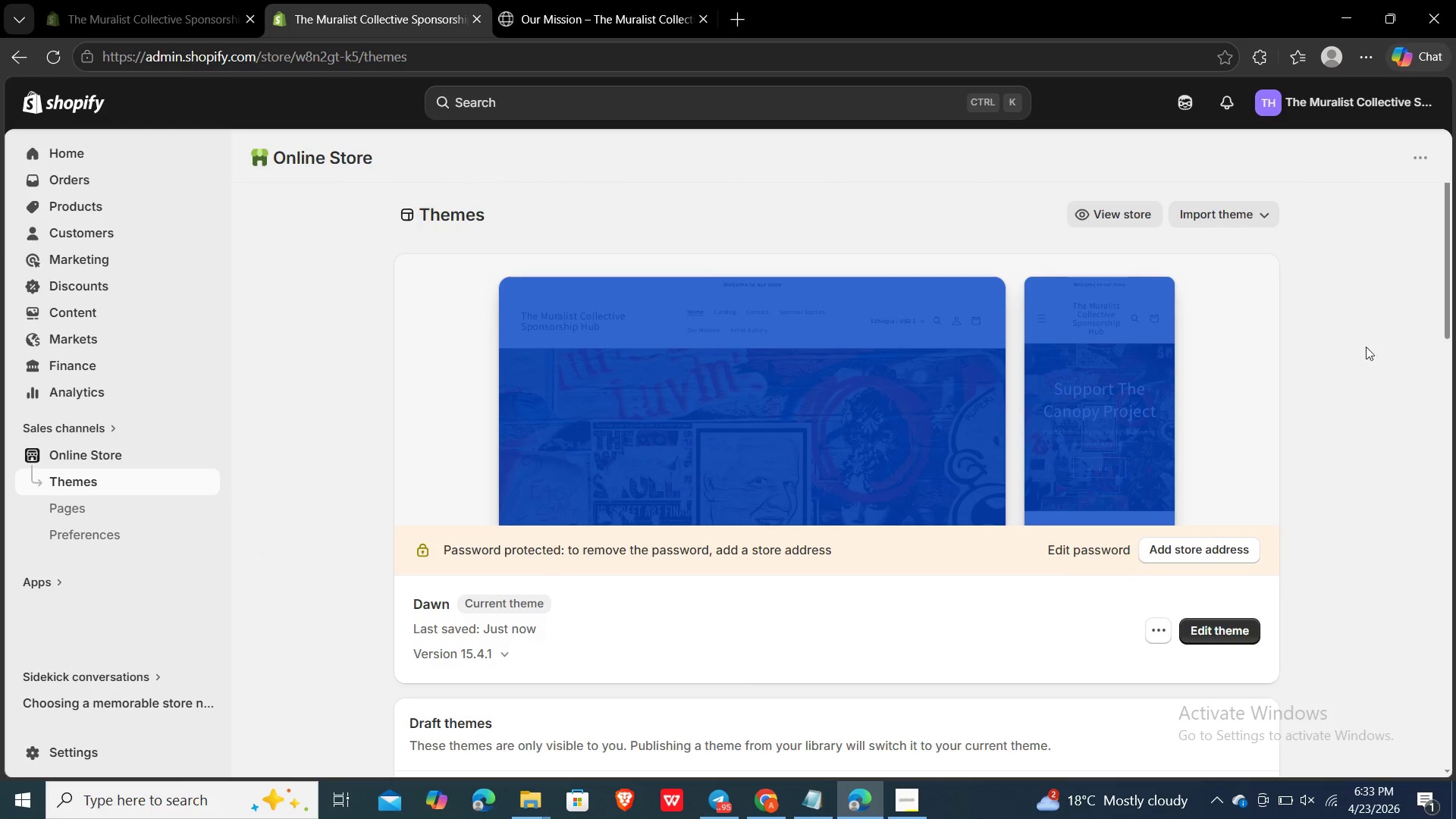 
left_click_drag(start_coordinate=[1381, 347], to_coordinate=[1383, 340])
 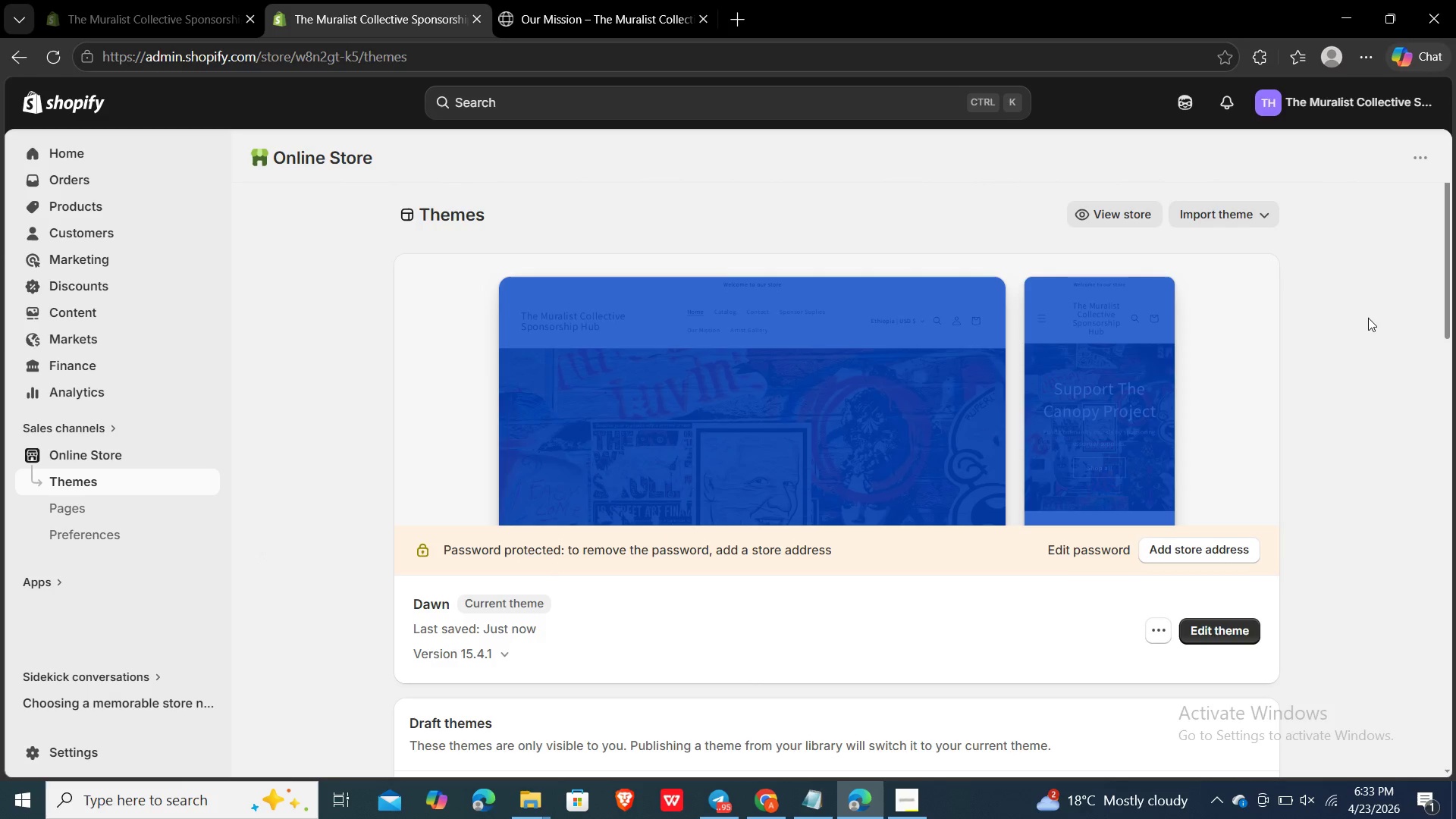 
double_click([1368, 318])
 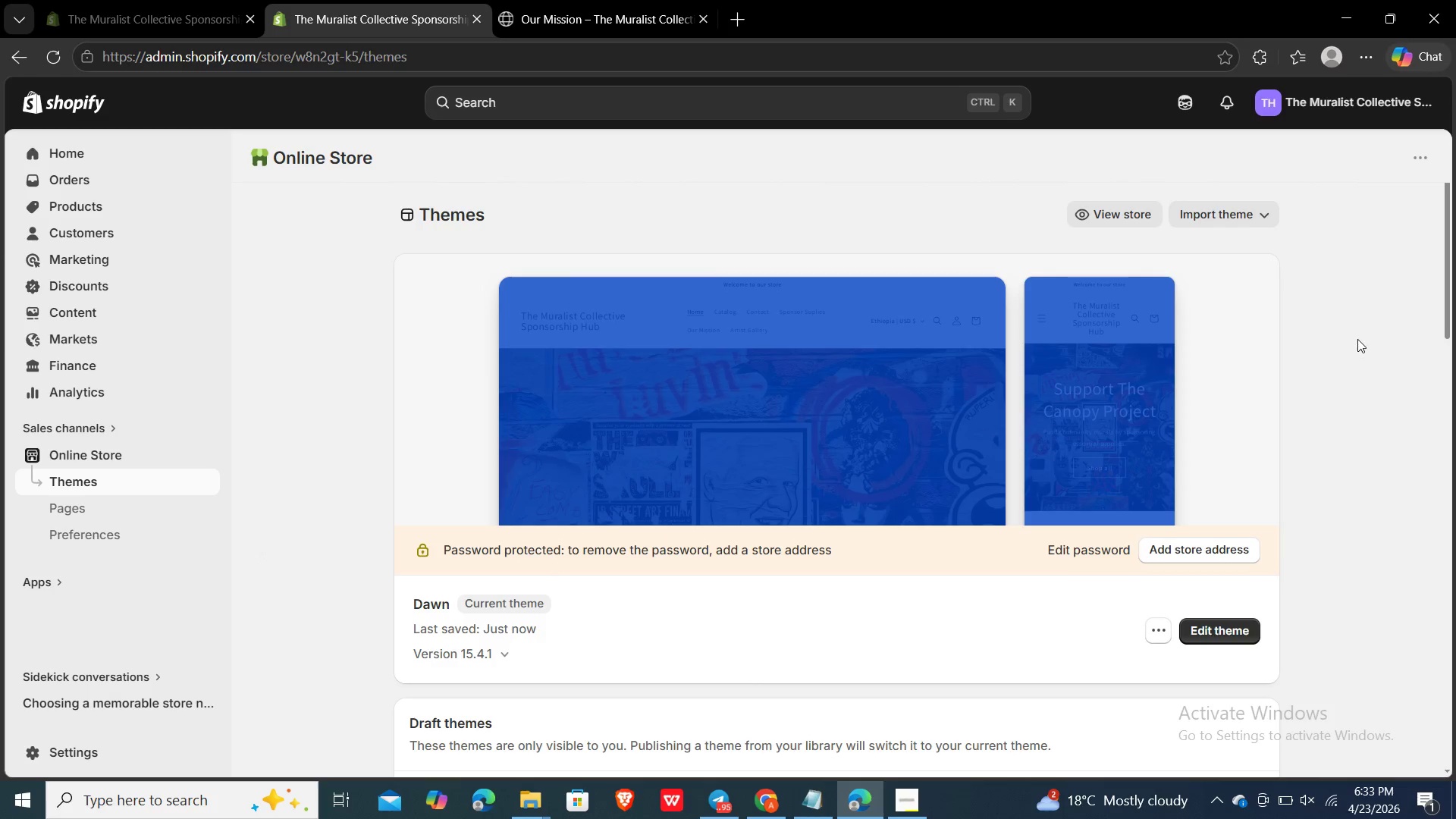 
triple_click([1358, 339])
 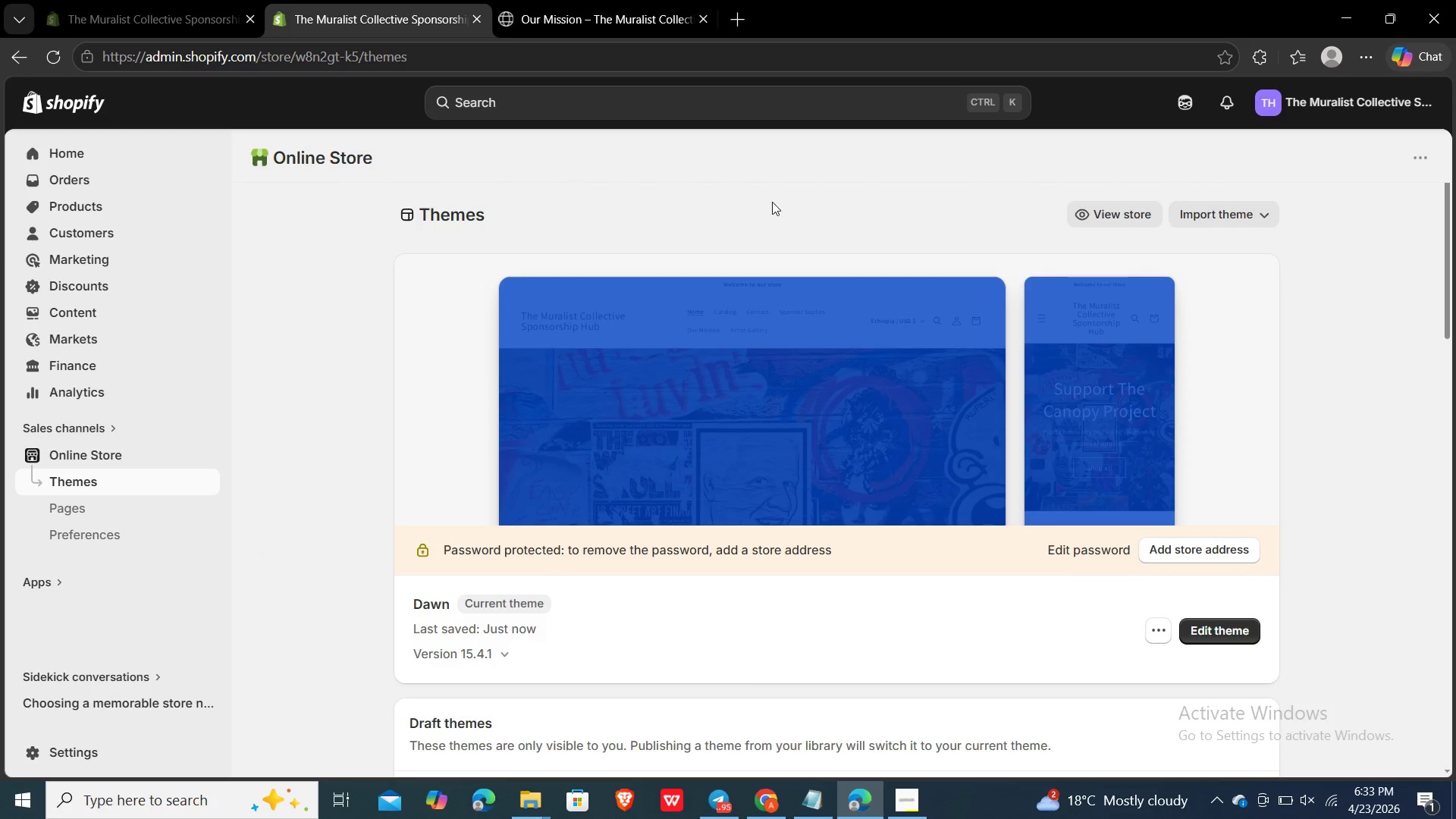 
left_click([780, 172])
 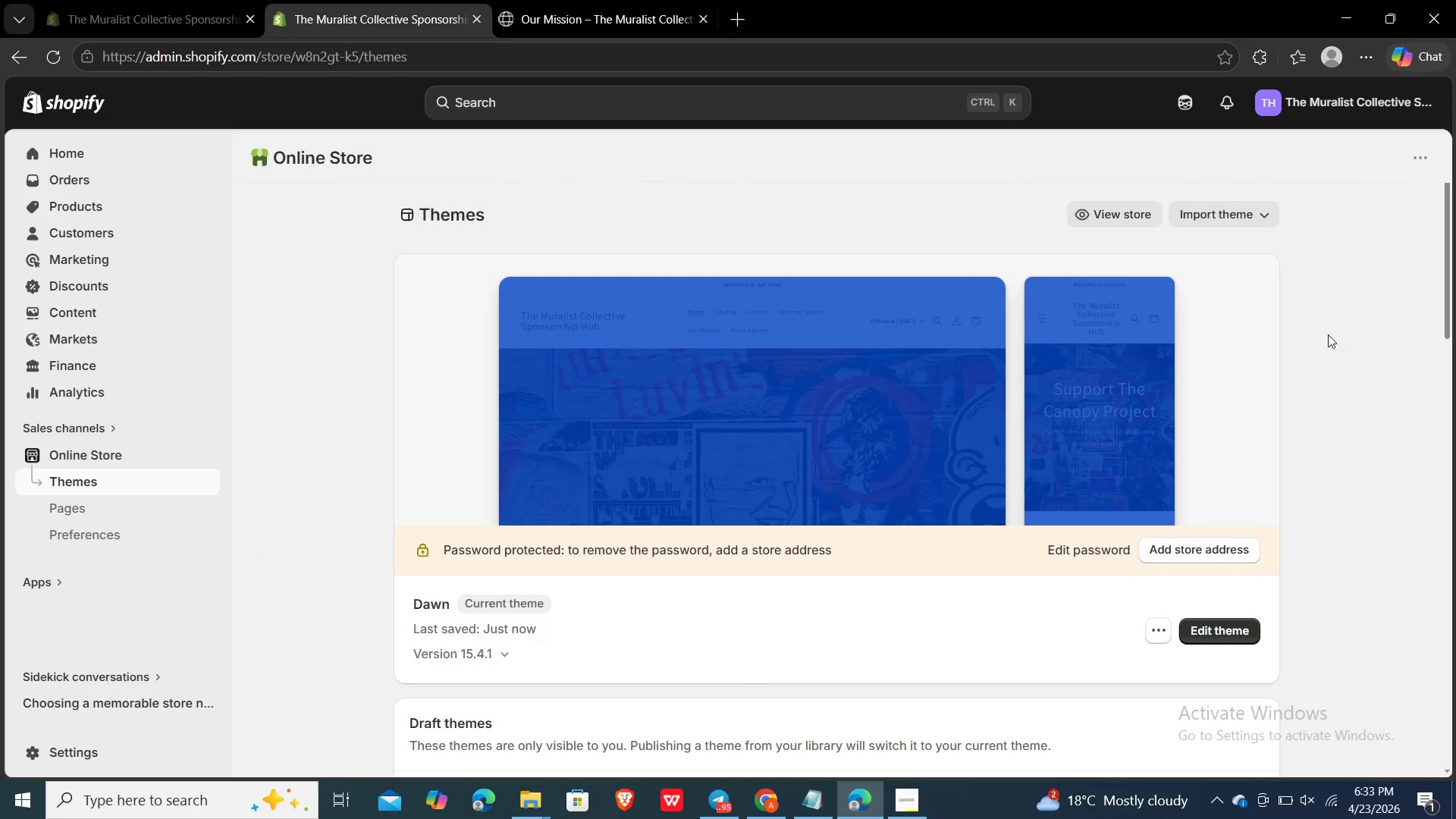 
double_click([1329, 293])
 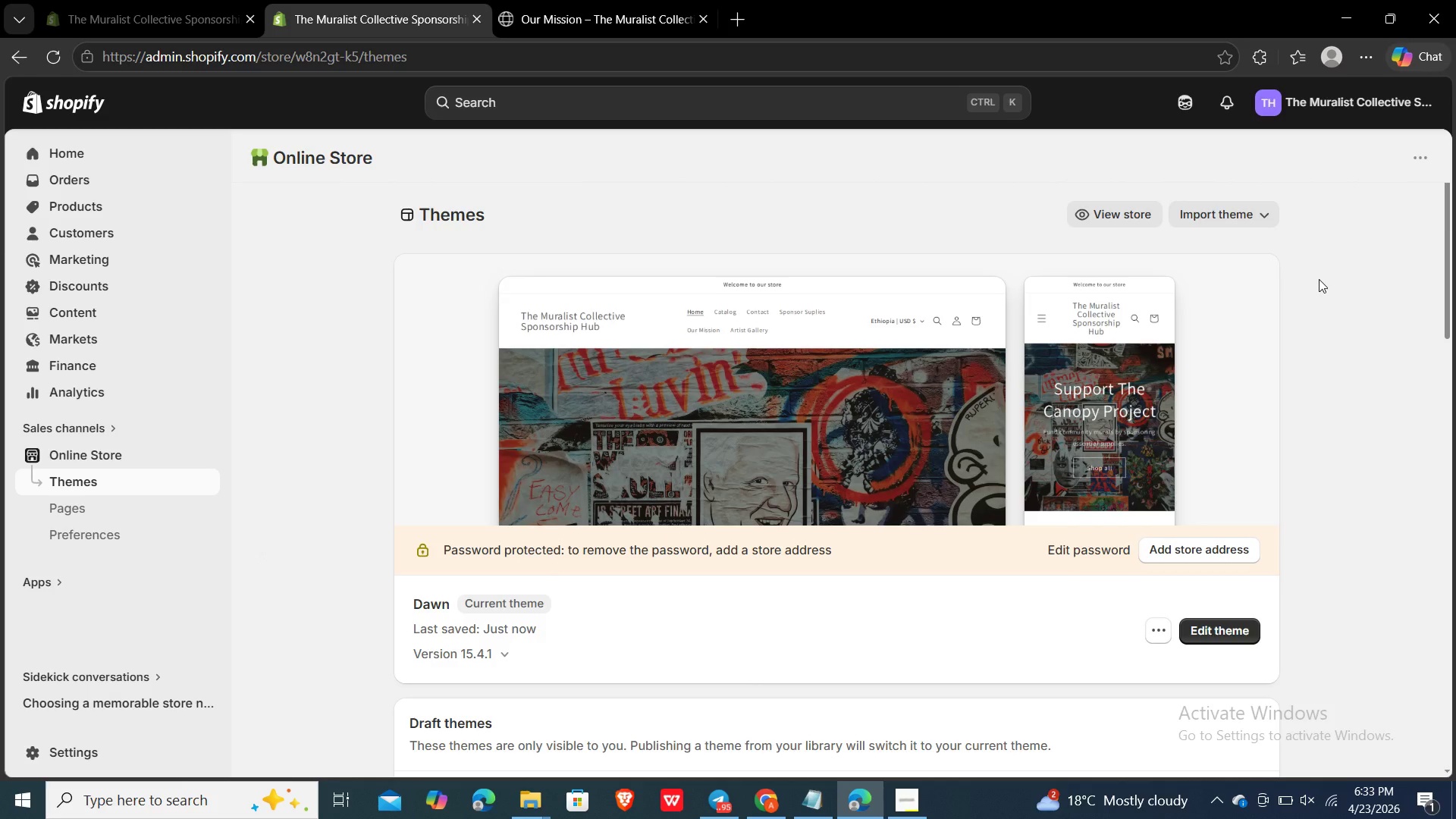 
right_click([1319, 279])
 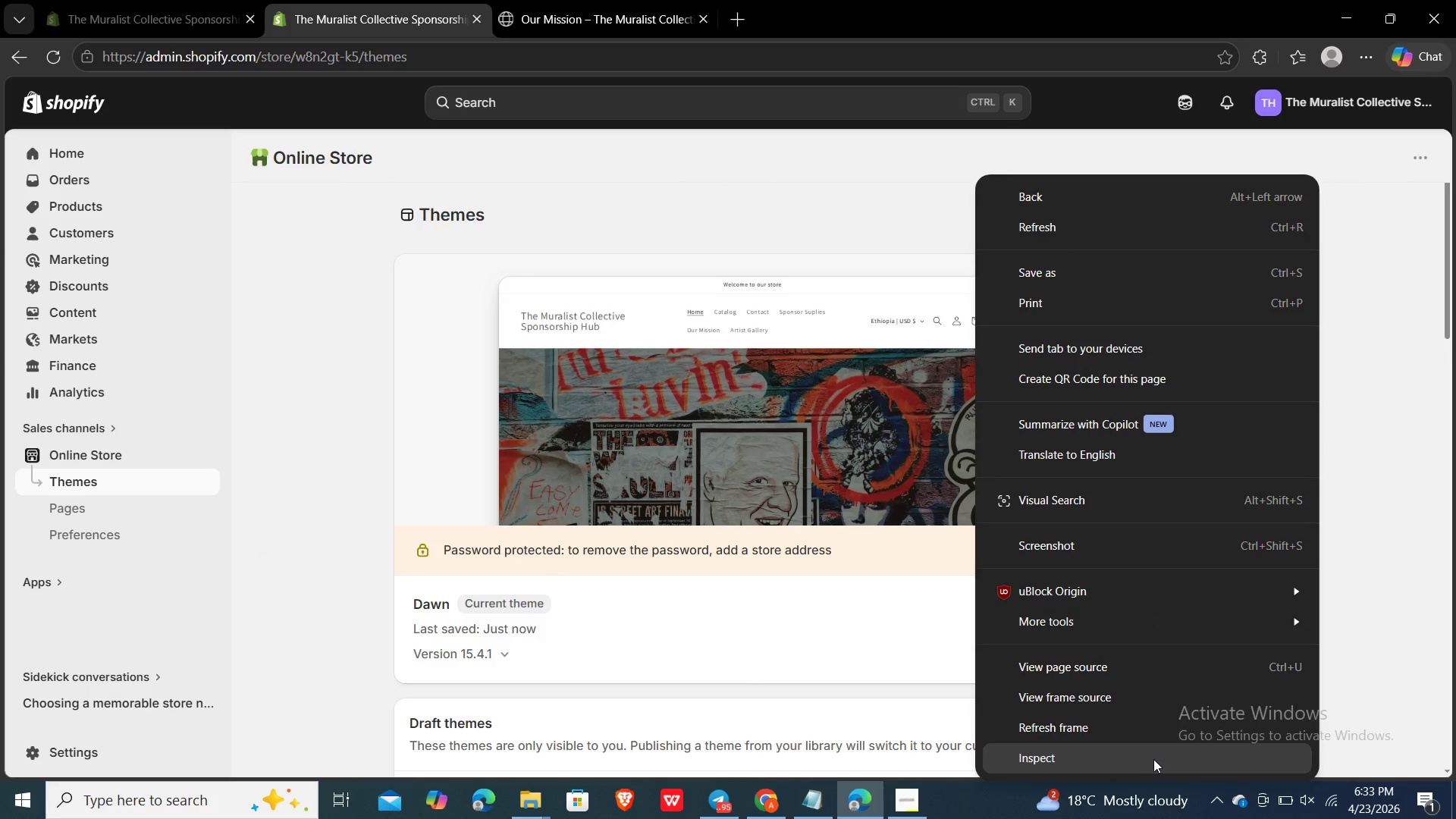 
double_click([1154, 759])
 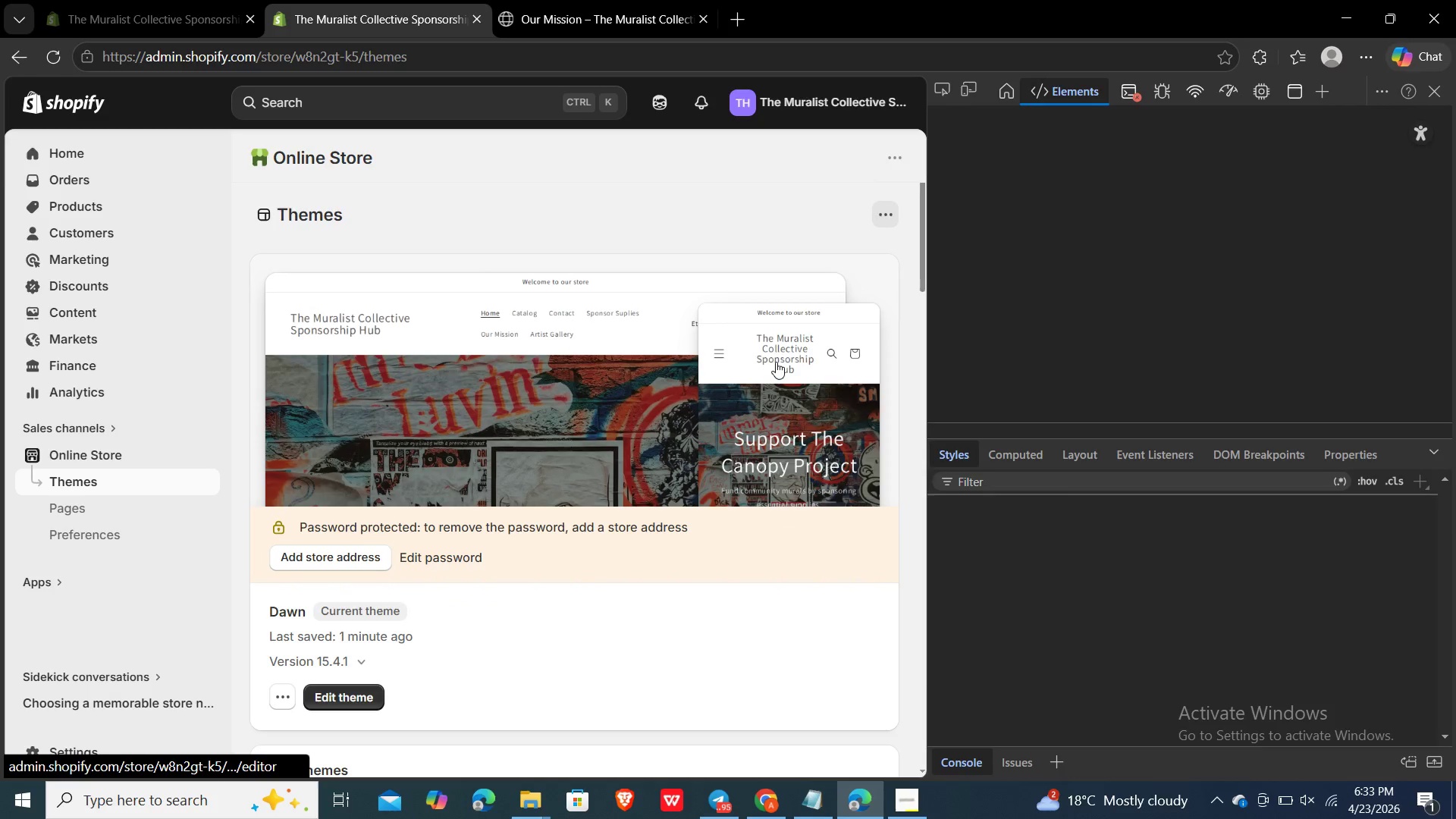 
wait(8.68)
 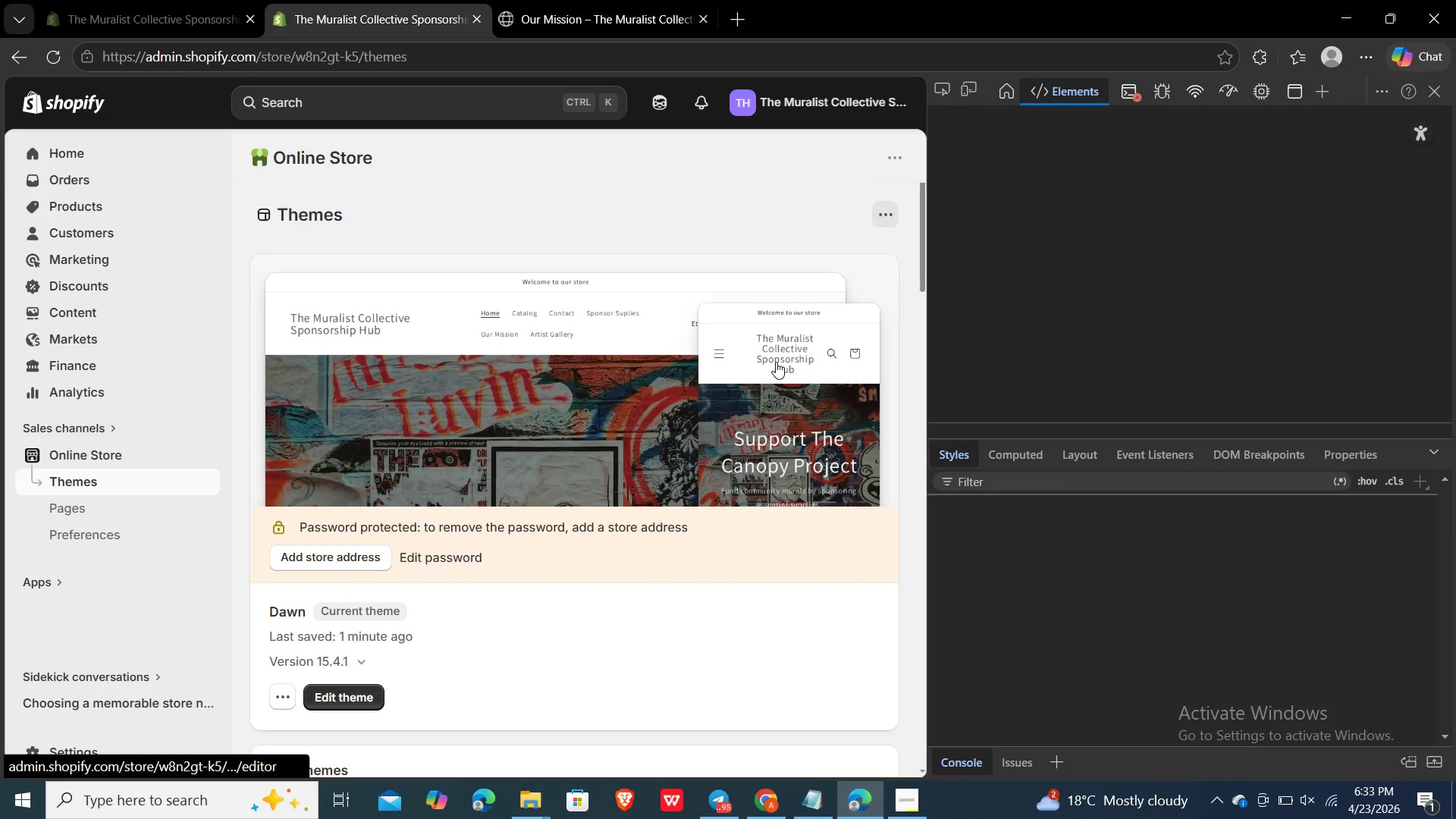 
mouse_move([1361, 121])
 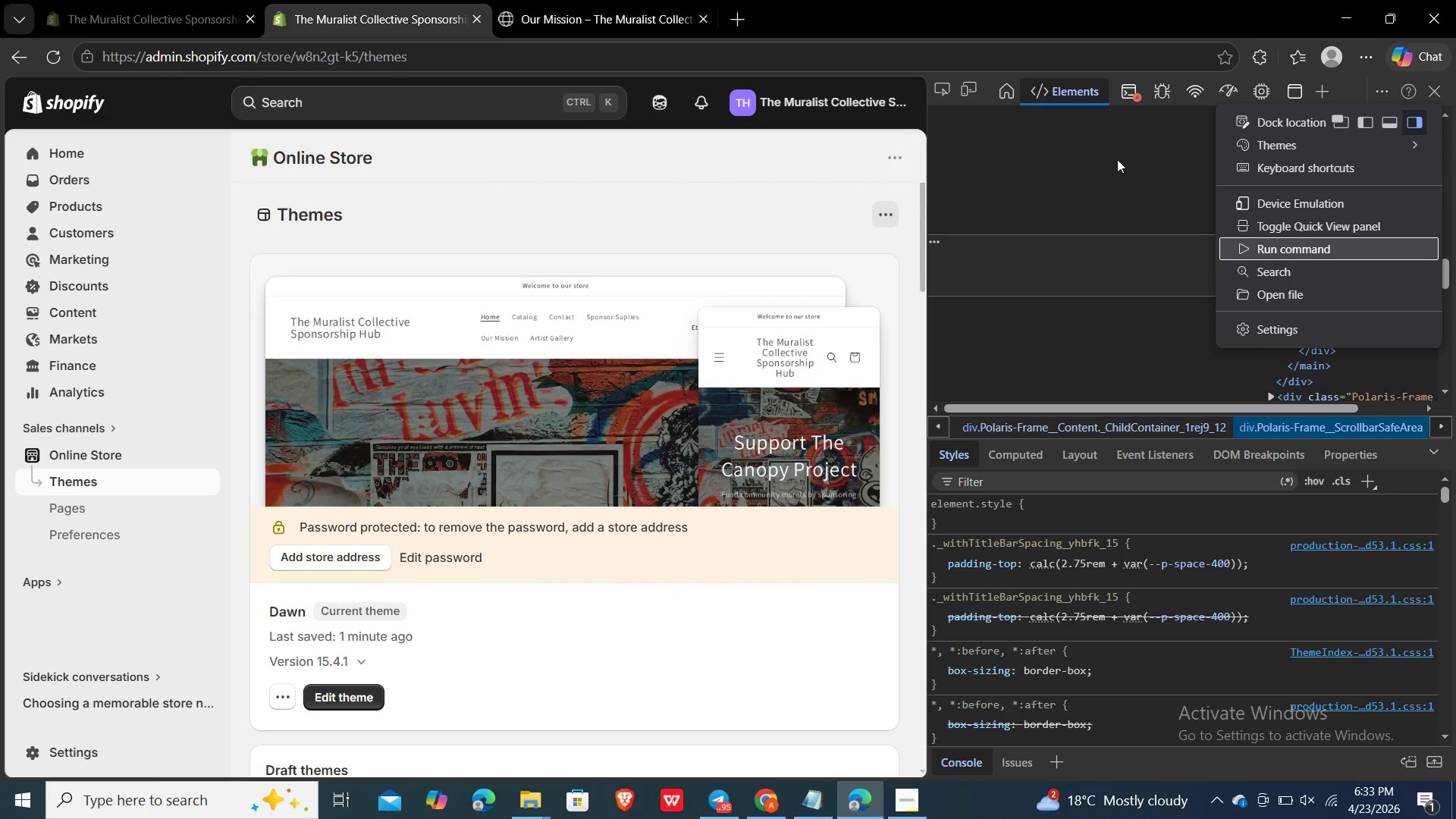 
wait(5.93)
 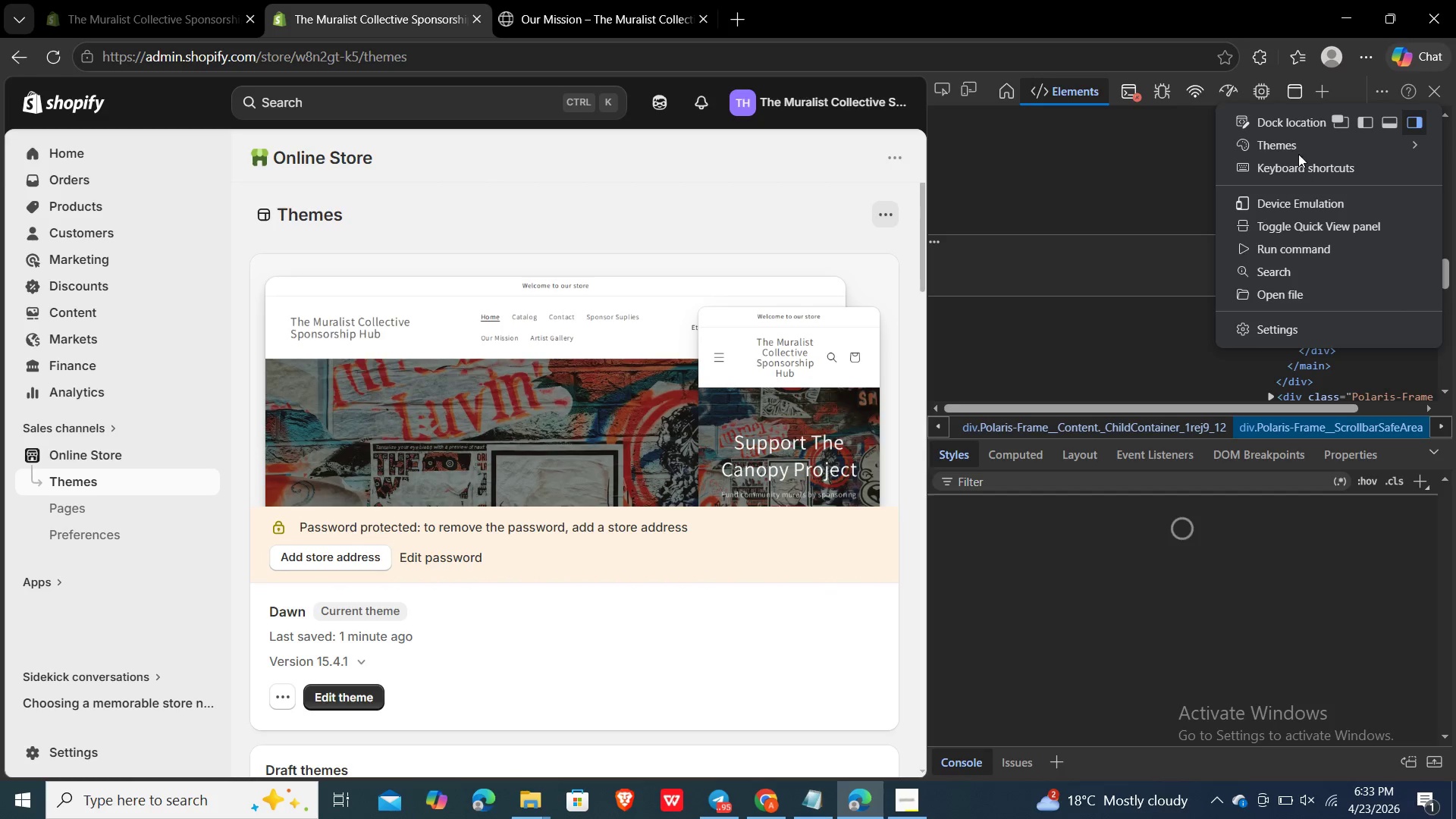 
double_click([1112, 156])
 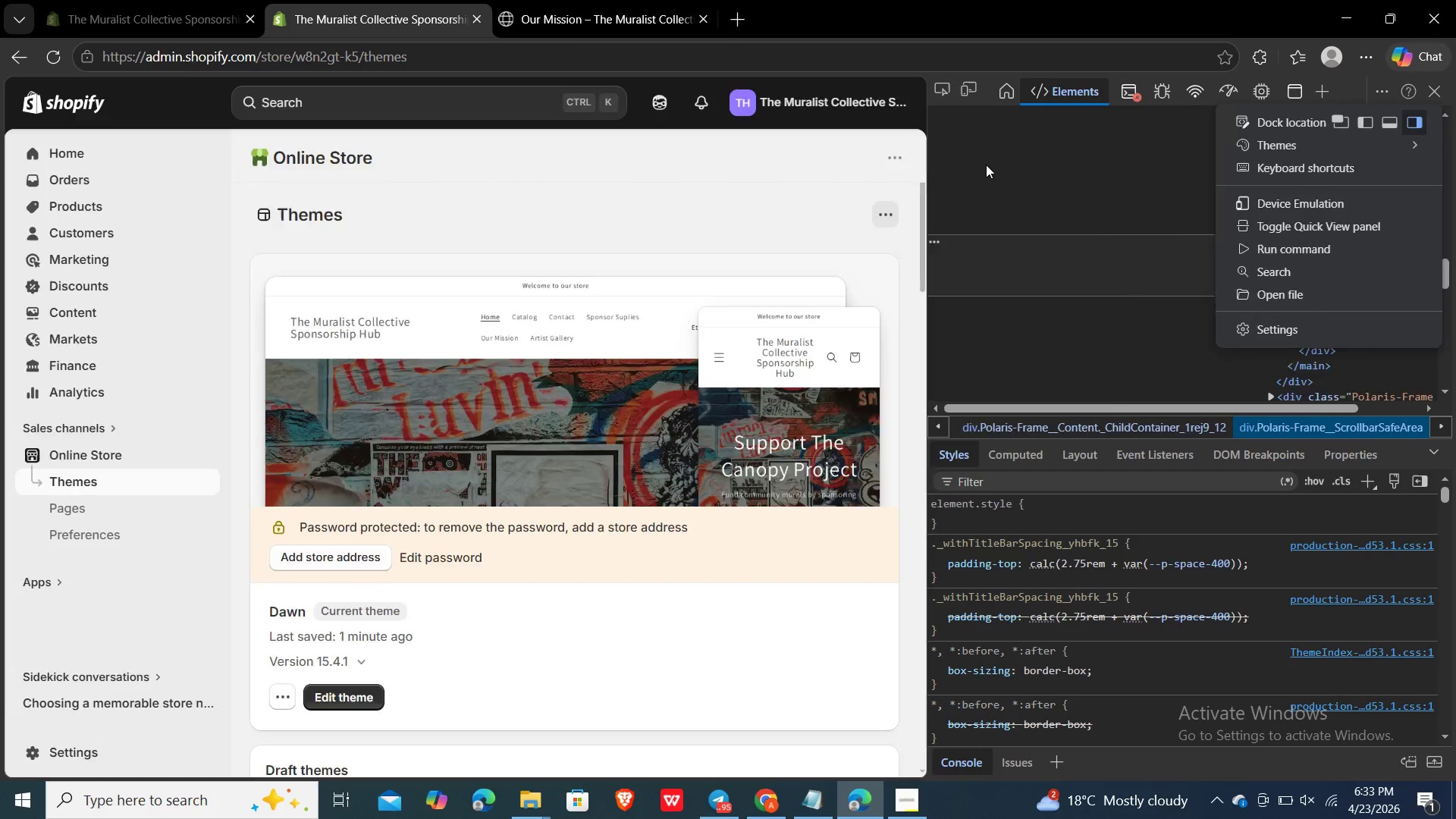 
left_click([986, 164])
 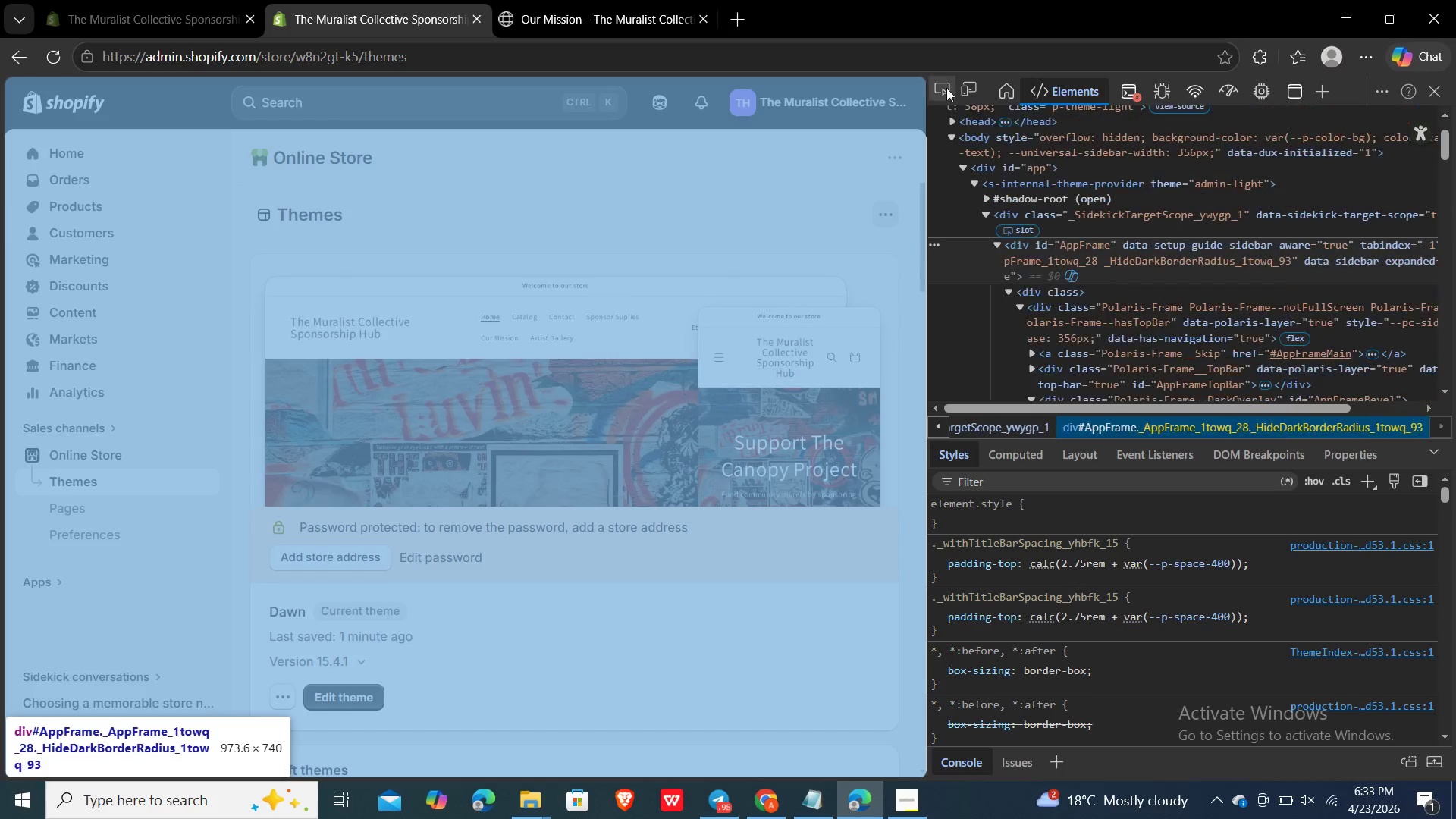 
mouse_move([962, 86])
 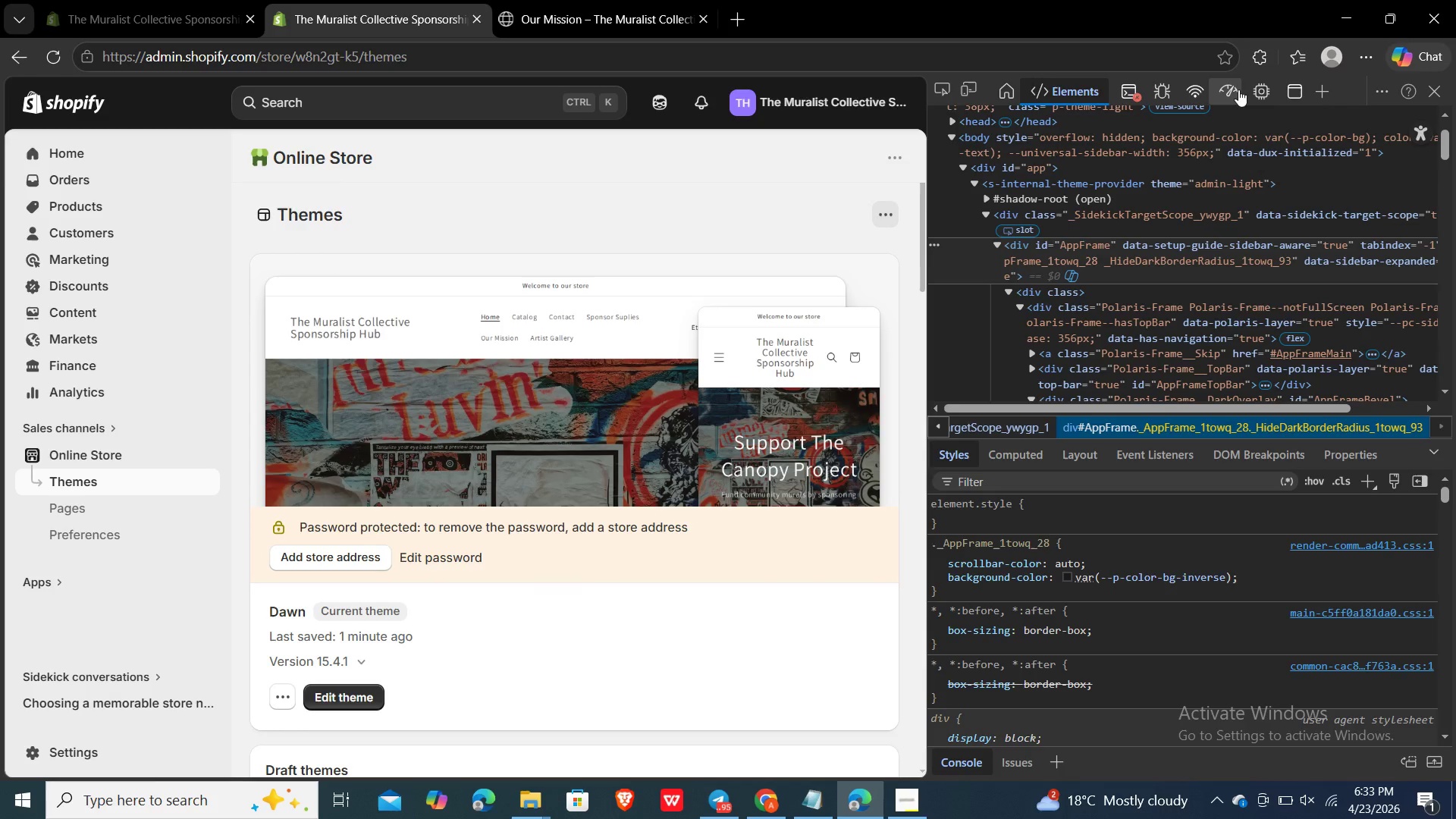 
mouse_move([1364, 97])
 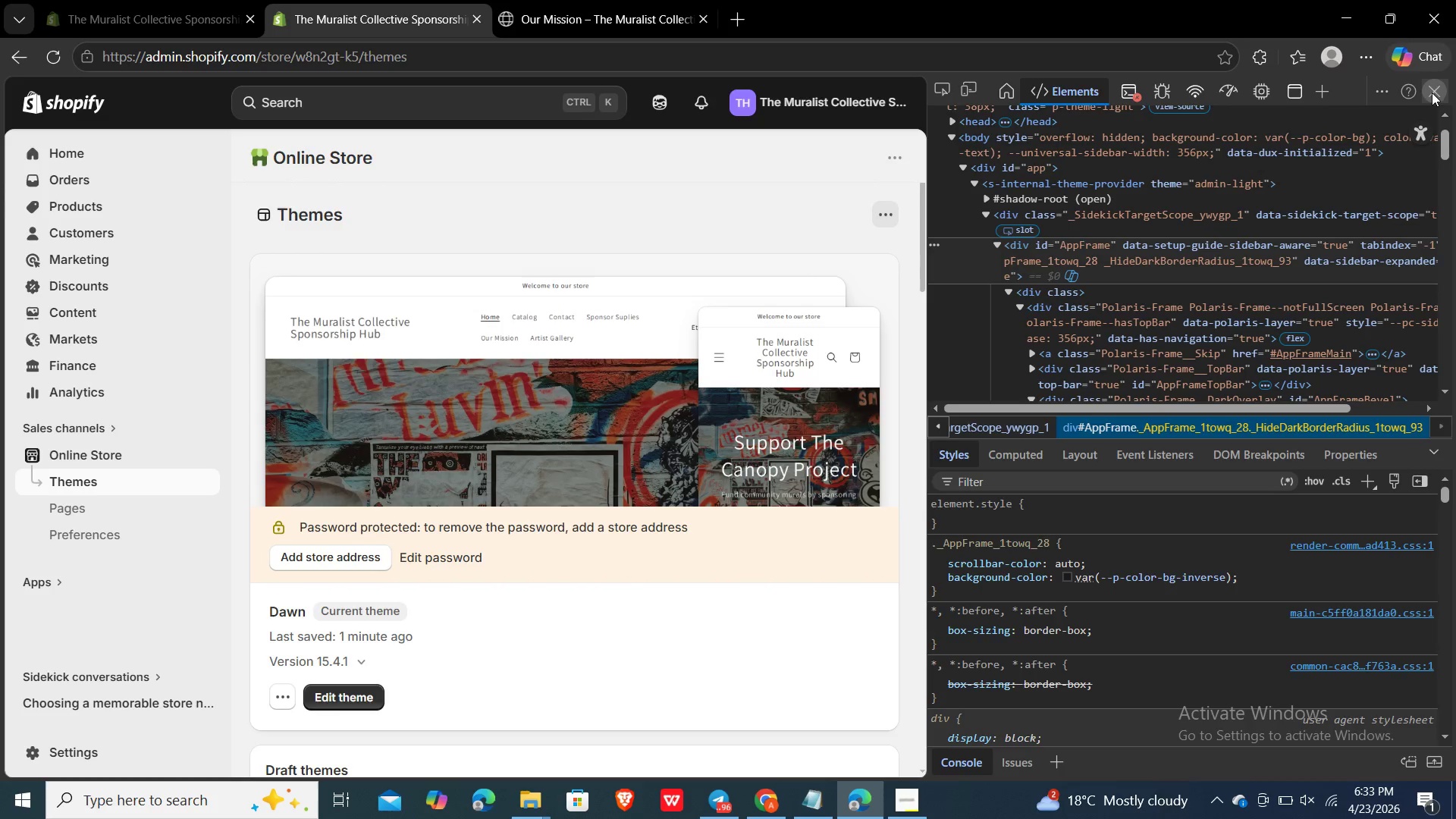 
wait(5.79)
 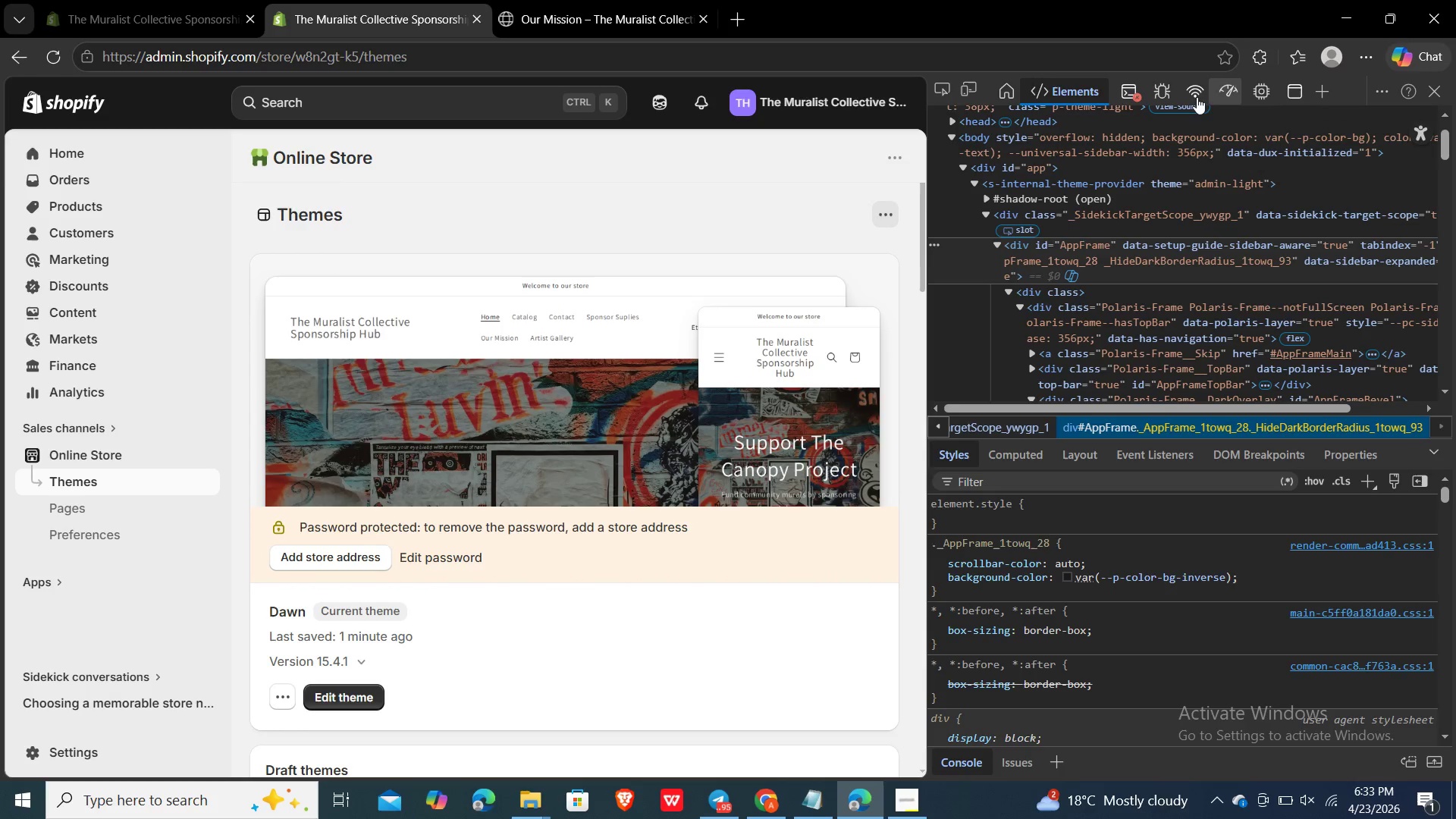 
scroll: coordinate [1238, 439], scroll_direction: up, amount: 6.0
 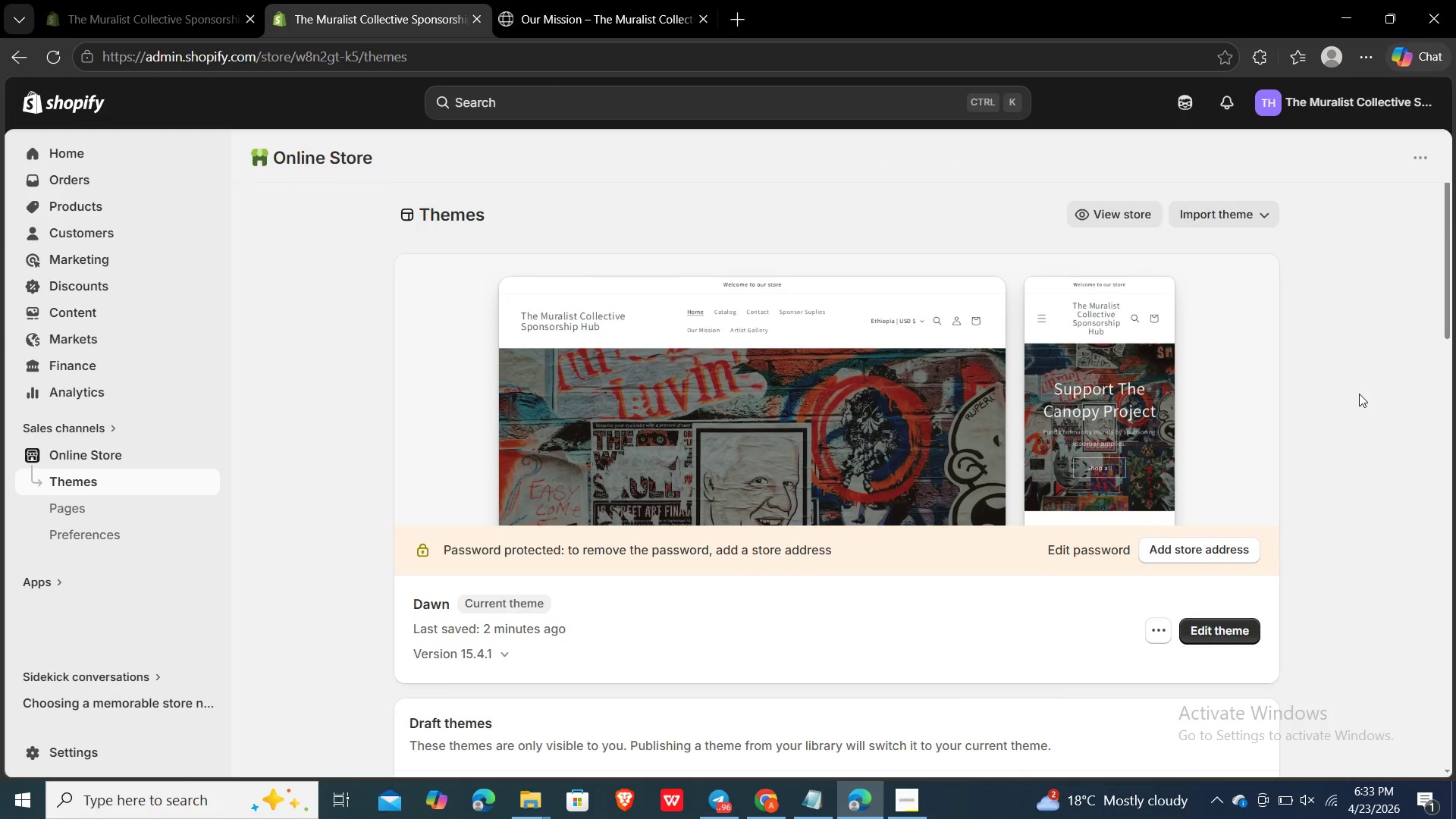 
scroll: coordinate [1359, 394], scroll_direction: down, amount: 12.0
 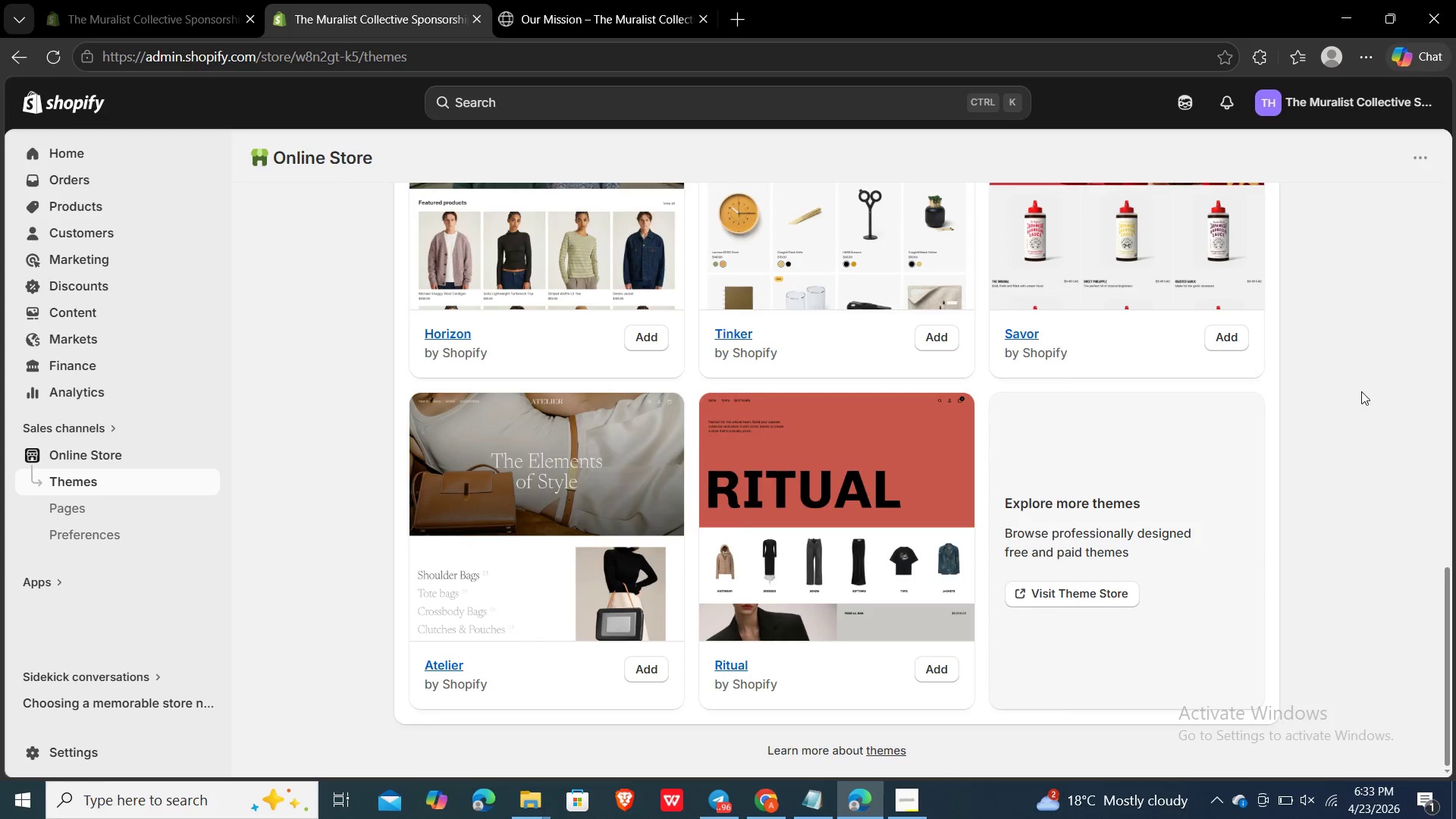 
scroll: coordinate [1371, 378], scroll_direction: up, amount: 17.0
 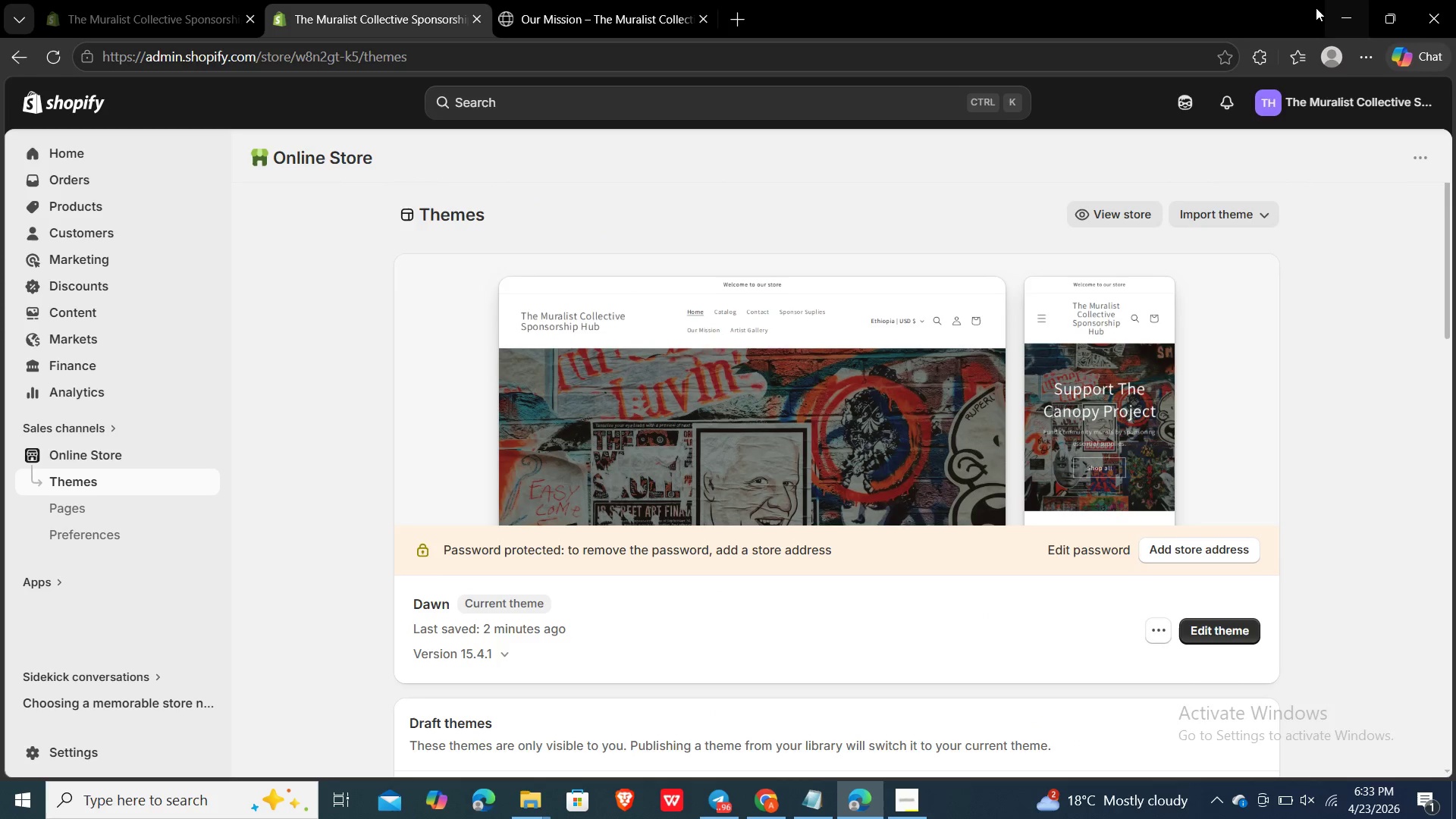 
wait(6.09)
 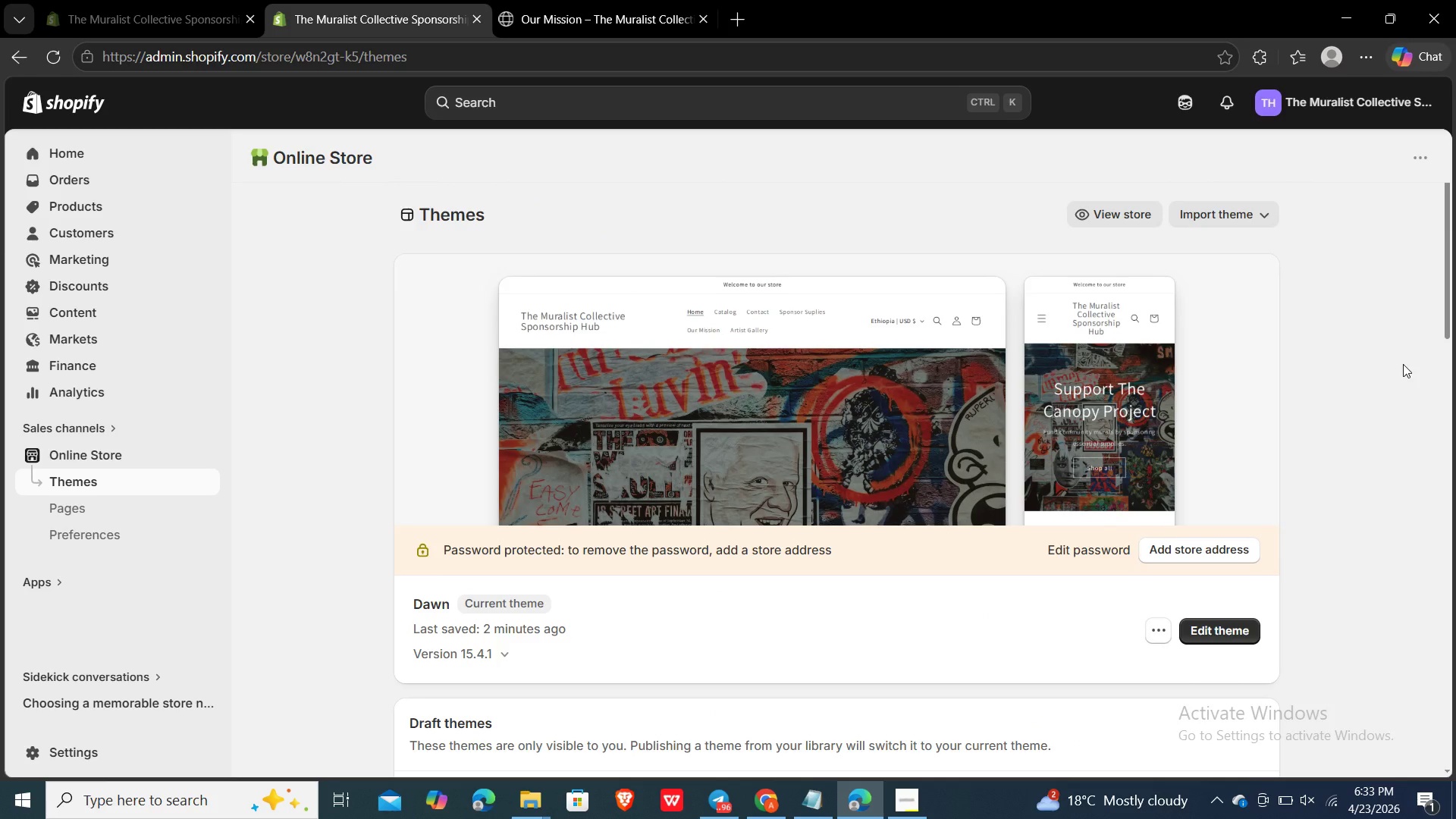 
left_click([1360, 64])
 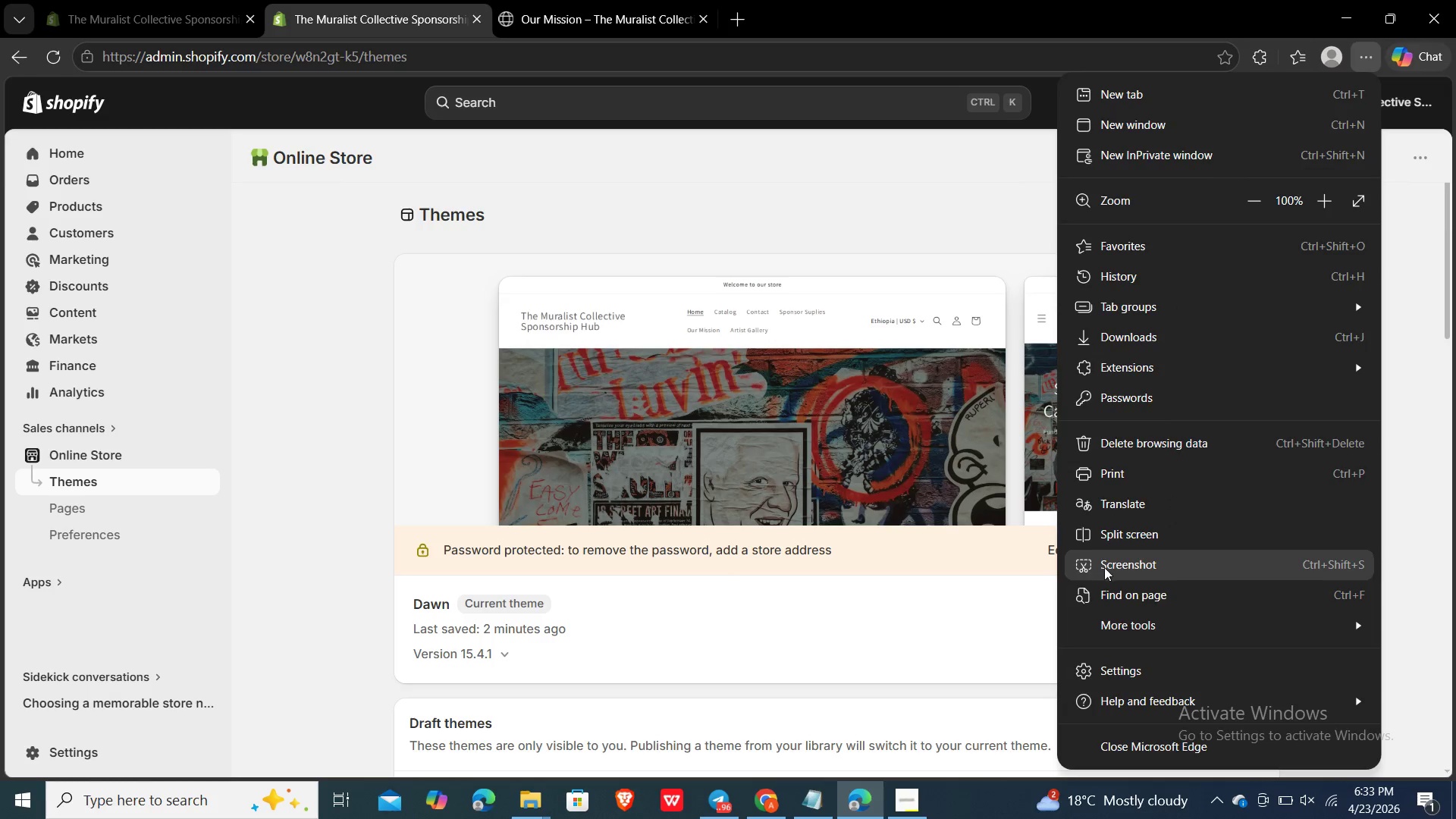 
left_click([1117, 577])
 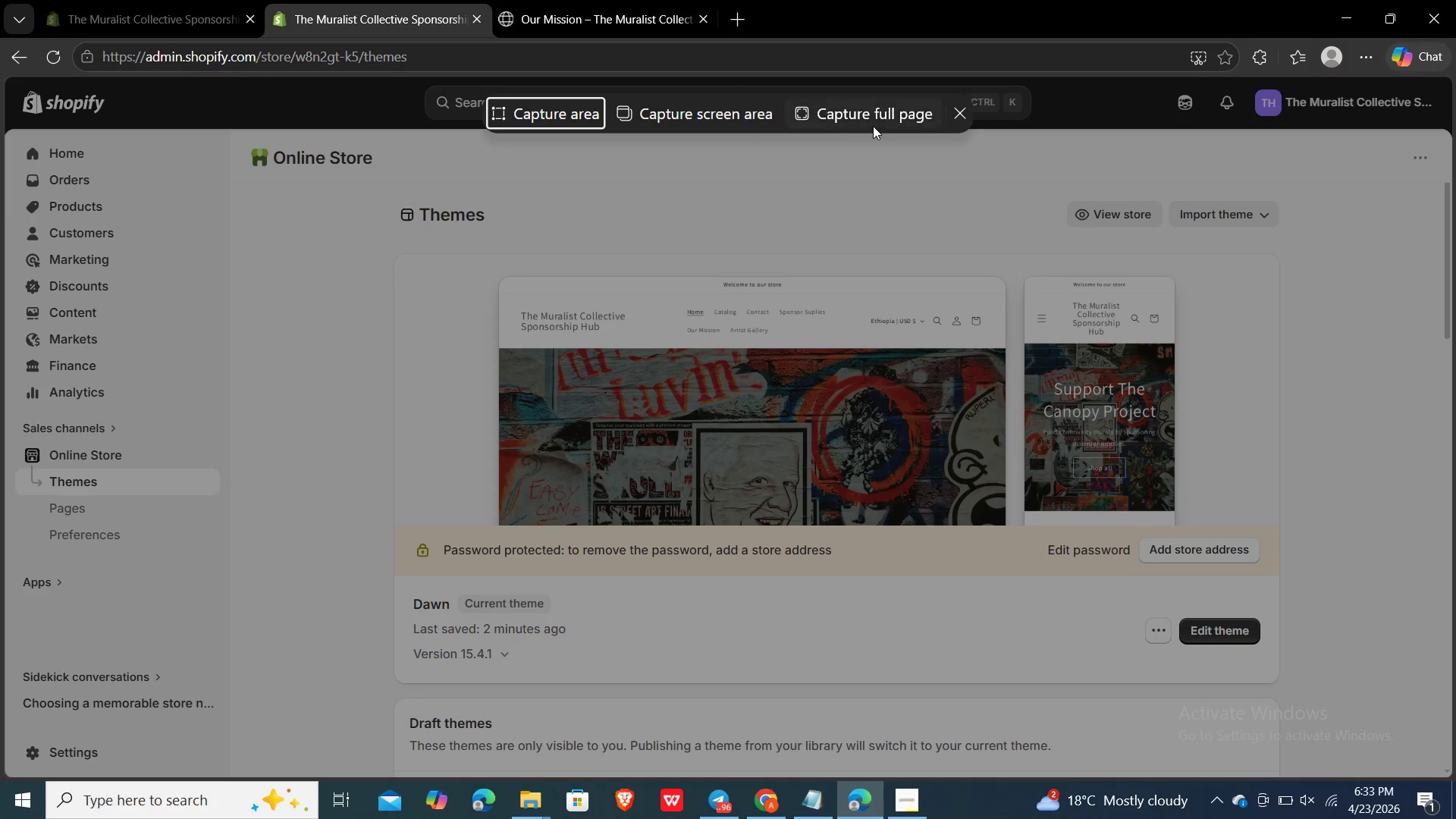 
left_click([875, 108])
 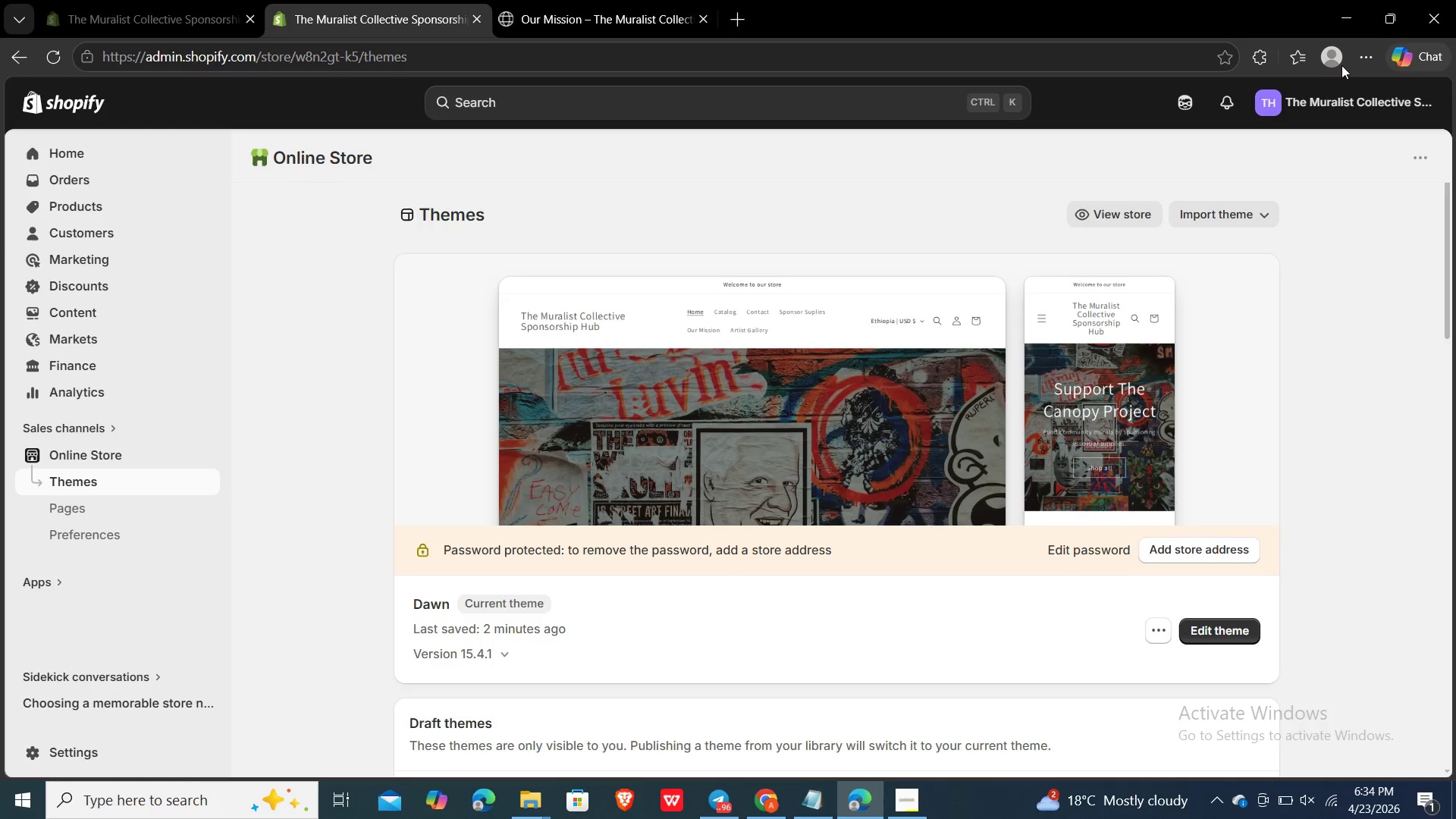 
wait(7.08)
 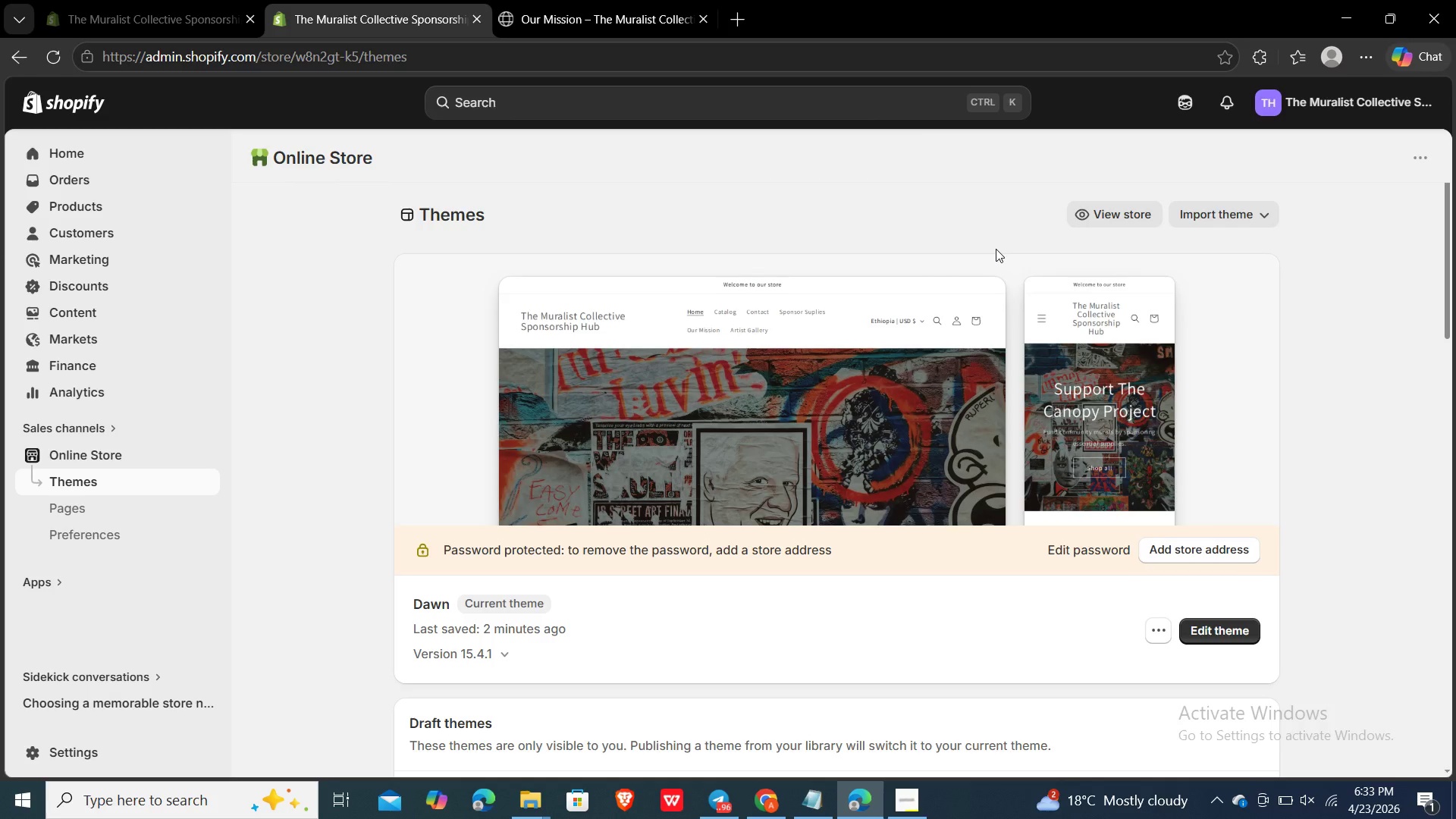 
scroll: coordinate [581, 466], scroll_direction: down, amount: 2.0
 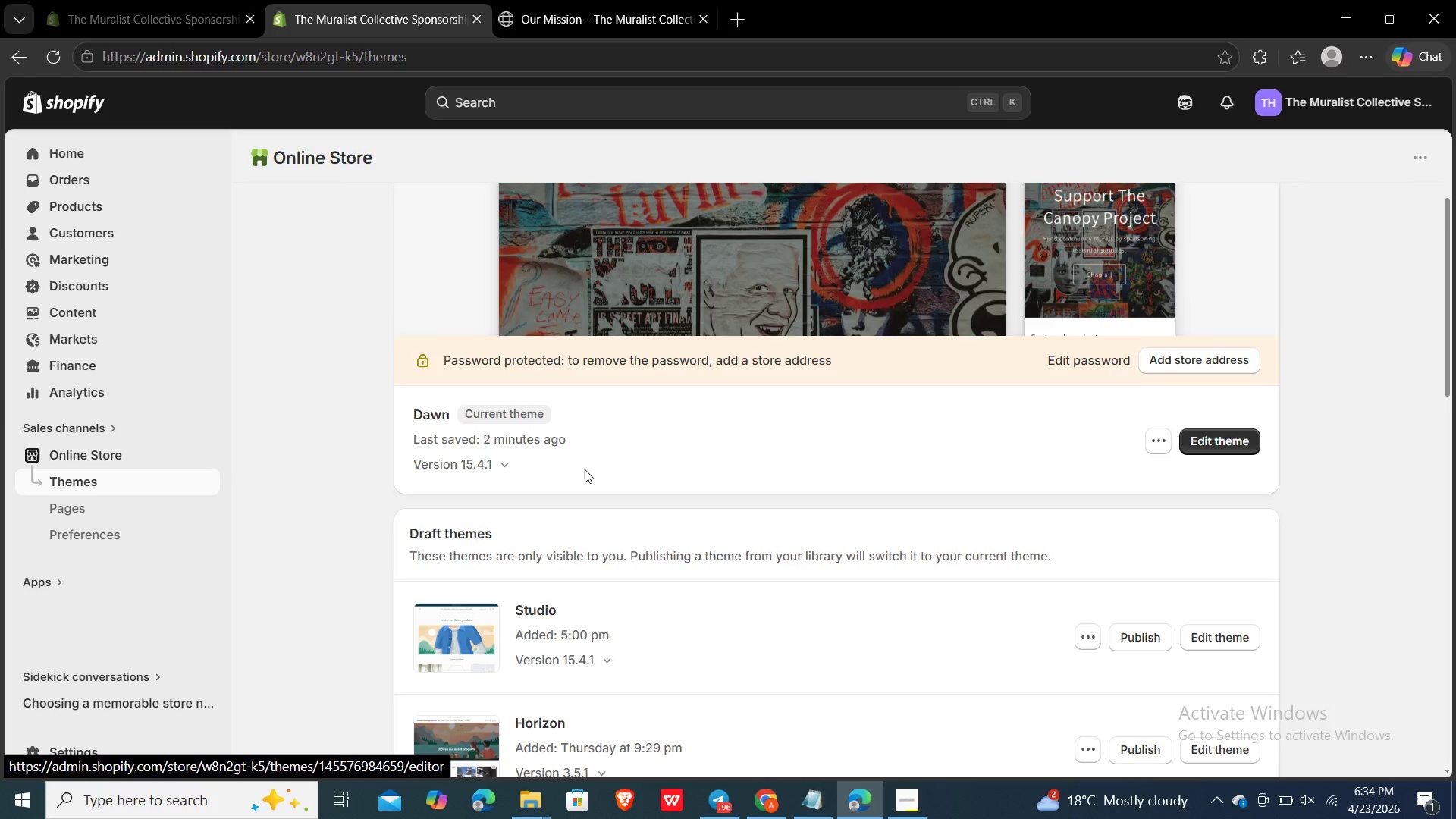 
scroll: coordinate [585, 469], scroll_direction: up, amount: 1.0